 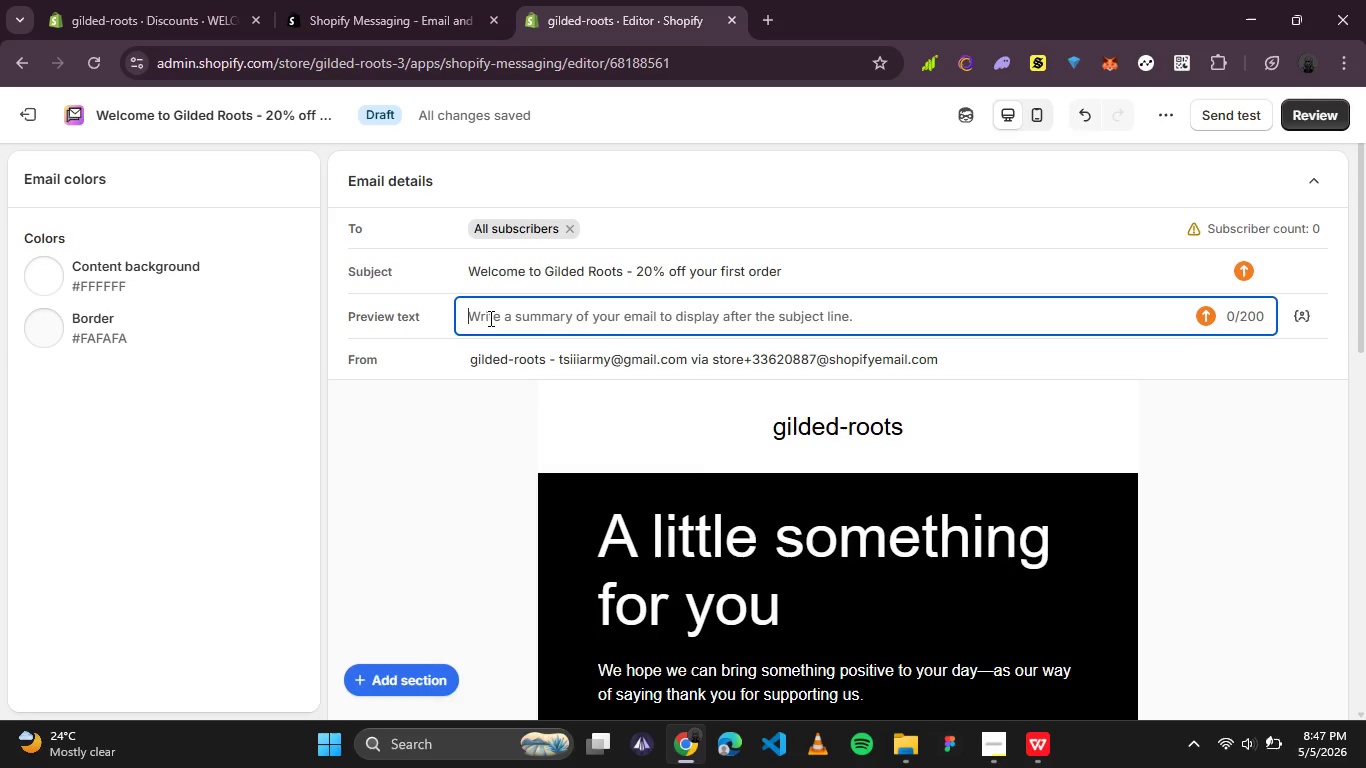 
left_click([1277, 475])
 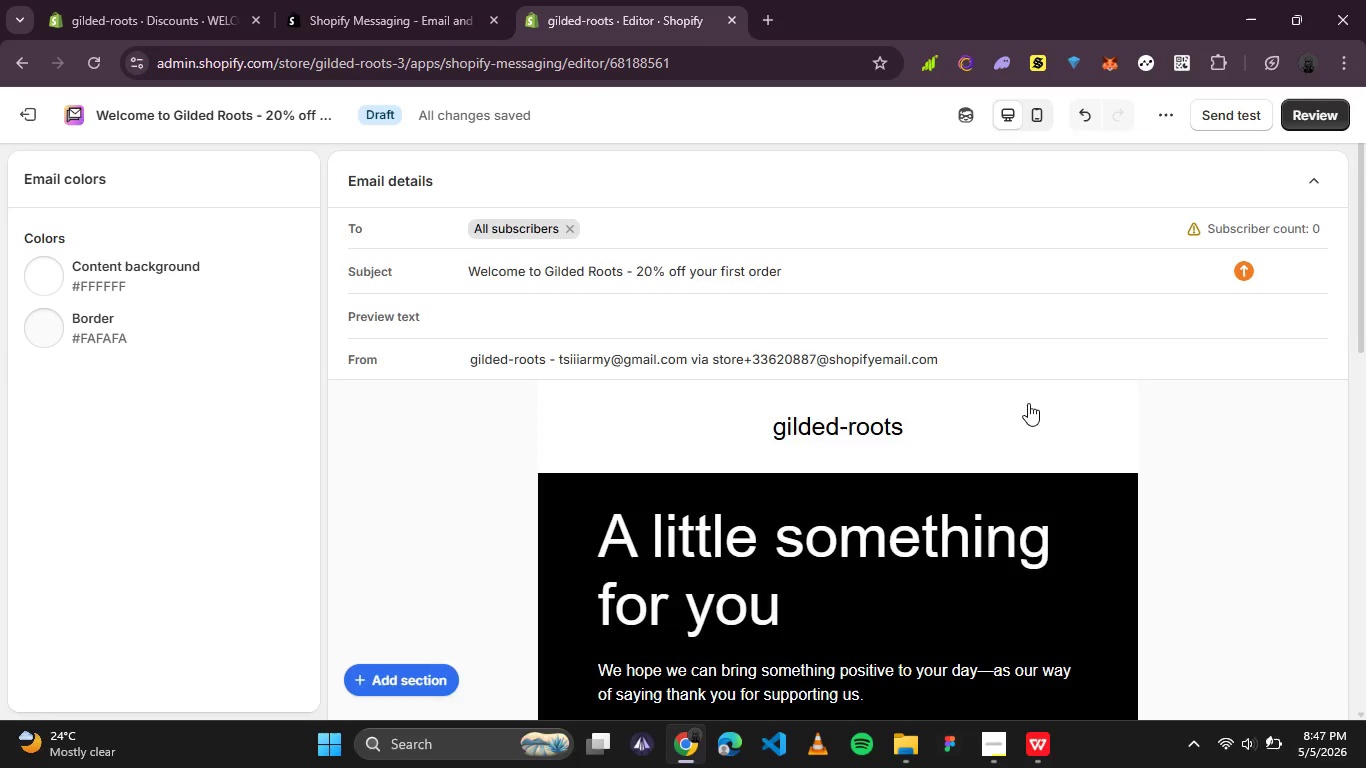 
scroll: coordinate [1026, 403], scroll_direction: down, amount: 1.0
 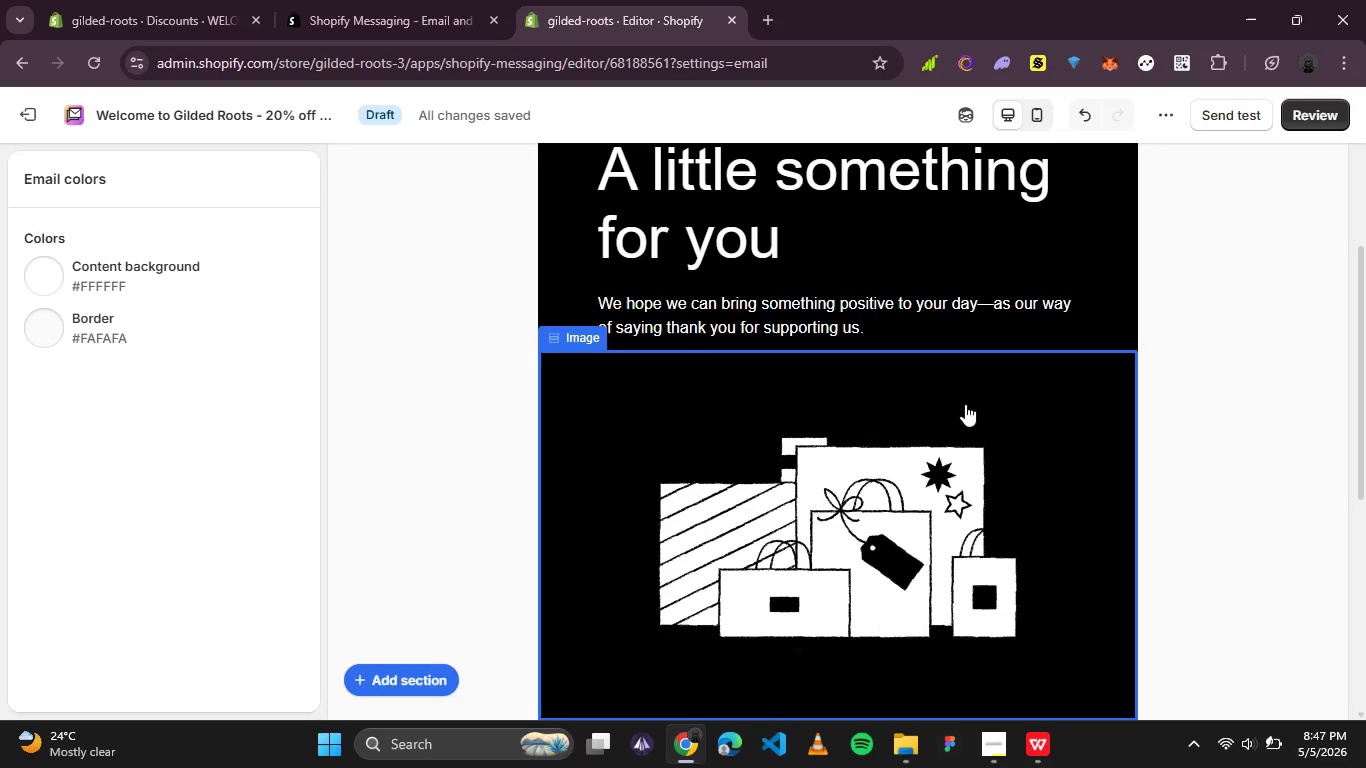 
scroll: coordinate [965, 404], scroll_direction: none, amount: 0.0
 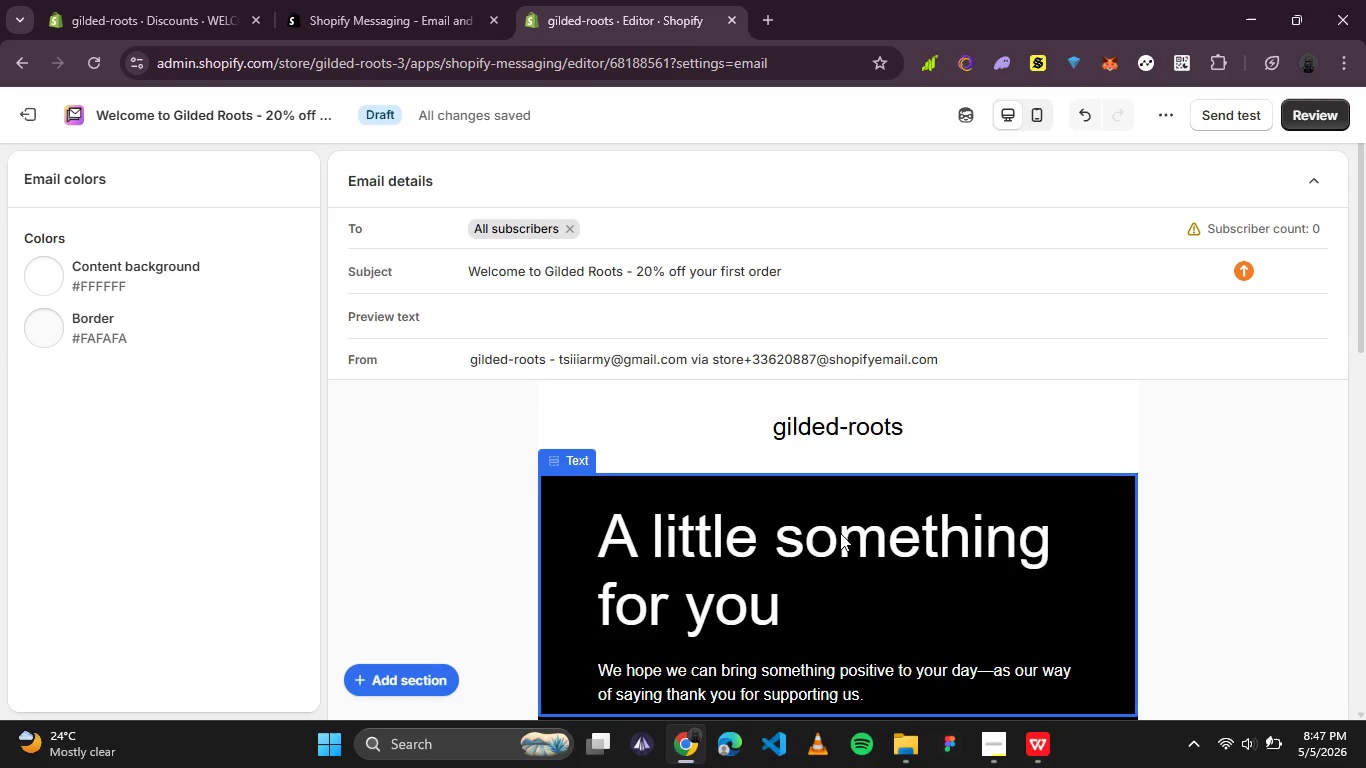 
wait(16.71)
 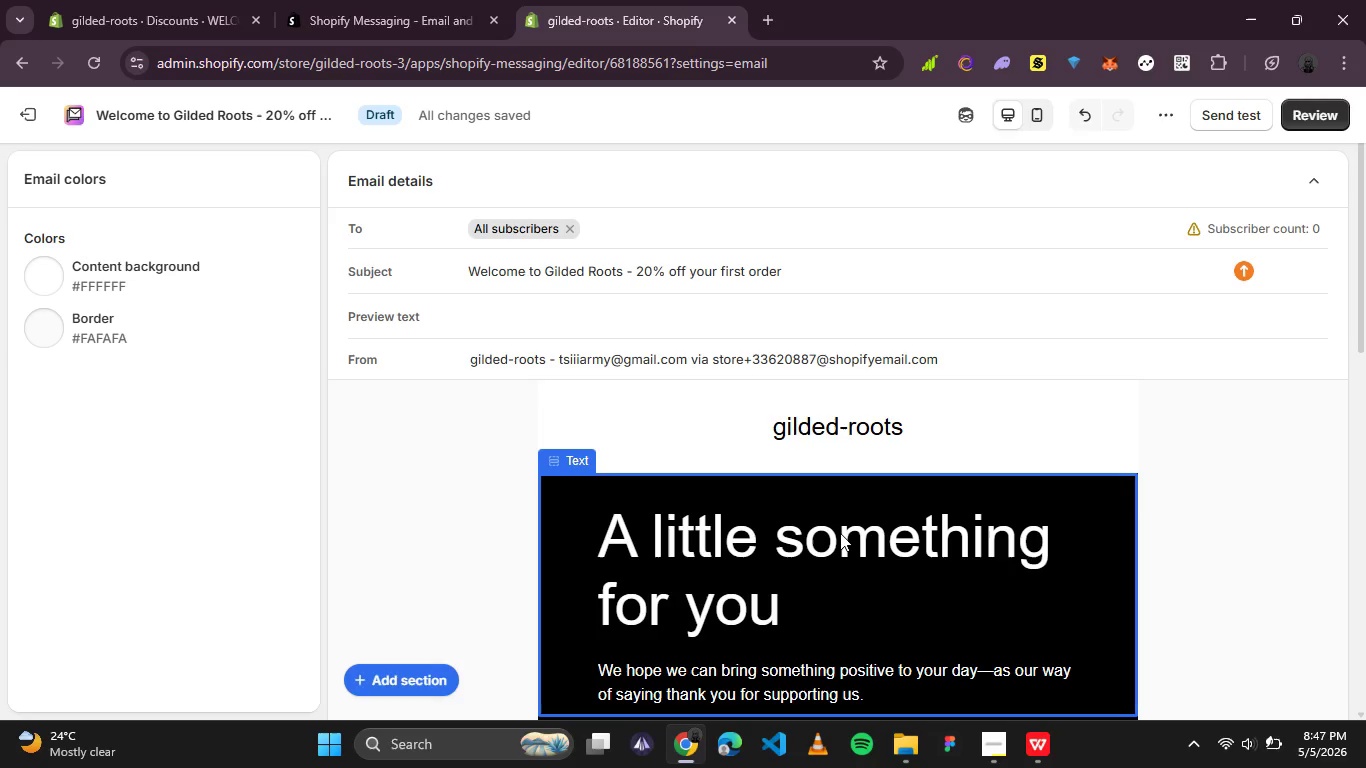 
left_click_drag(start_coordinate=[842, 260], to_coordinate=[455, 264])
 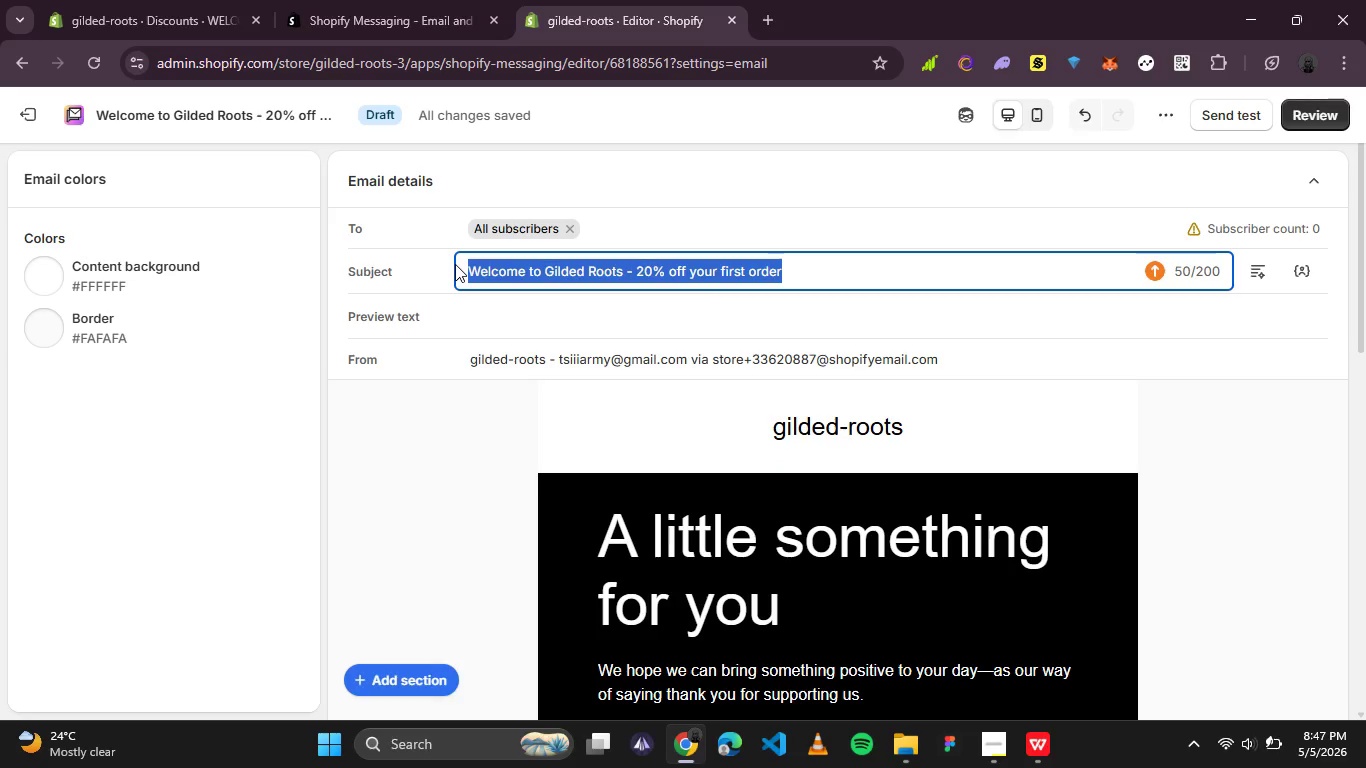 
key(Control+C)
 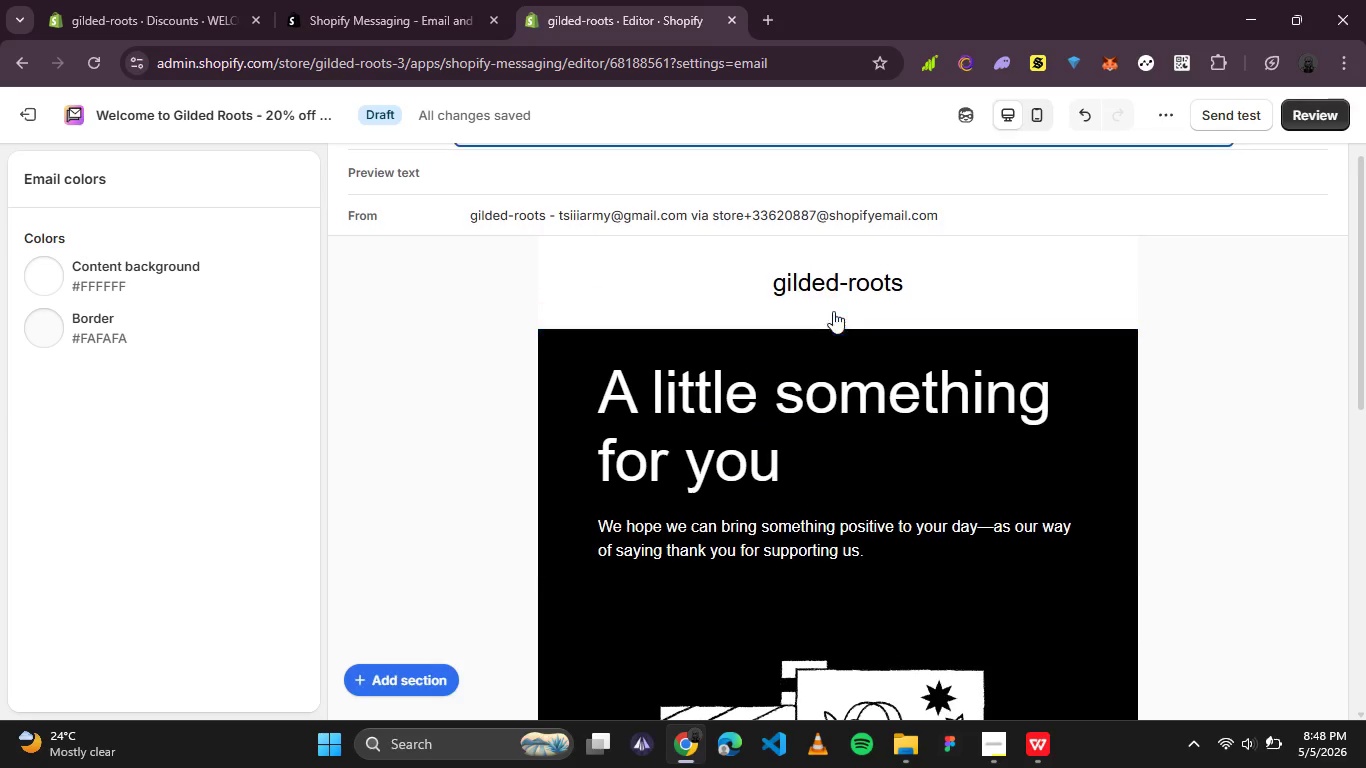 
left_click([811, 395])
 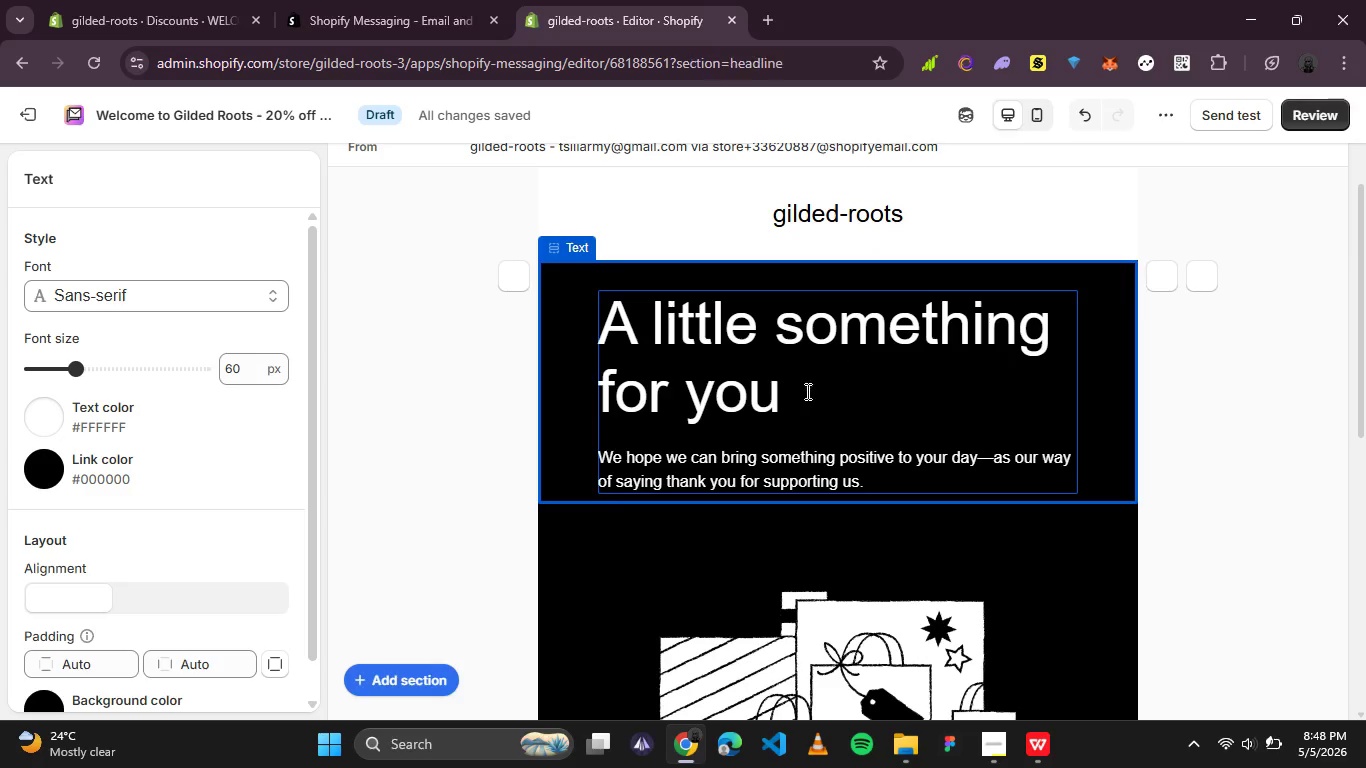 
left_click_drag(start_coordinate=[814, 392], to_coordinate=[601, 309])
 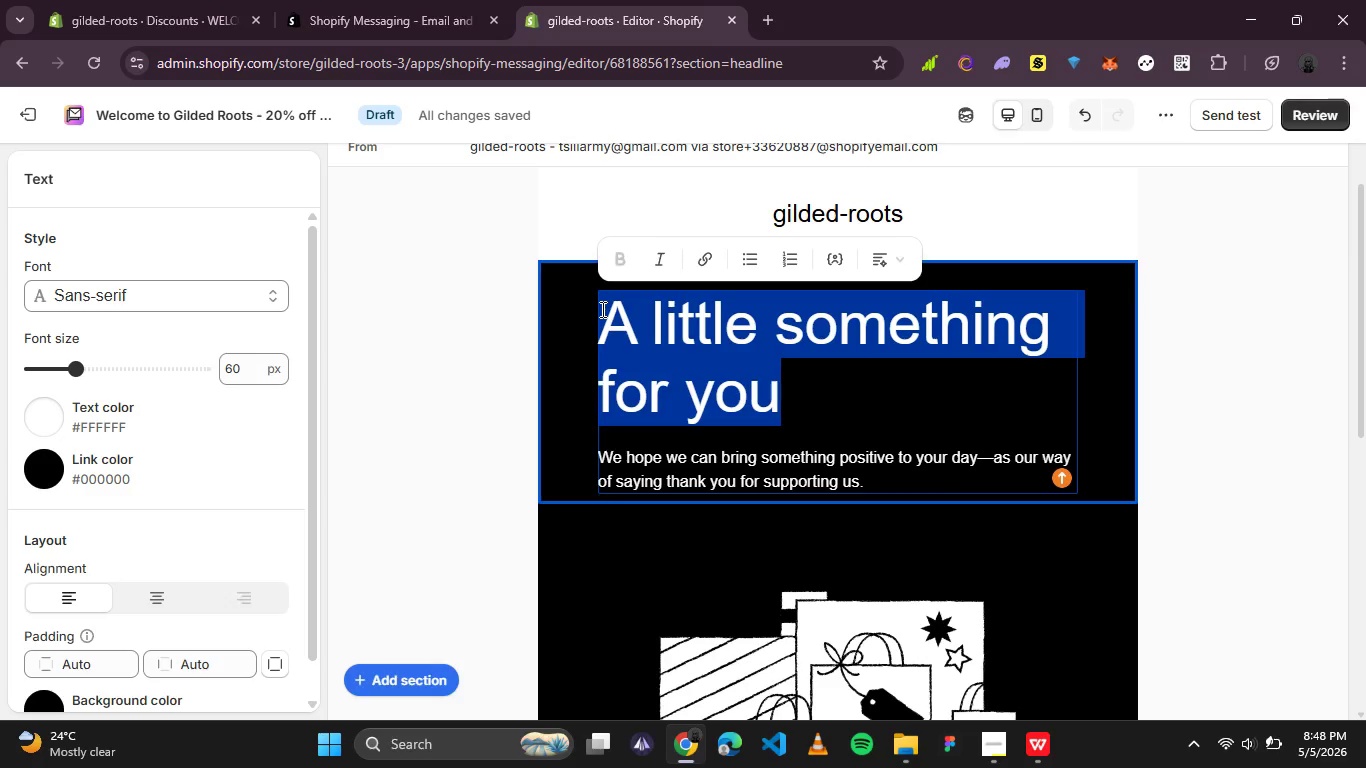 
key(Control+V)
 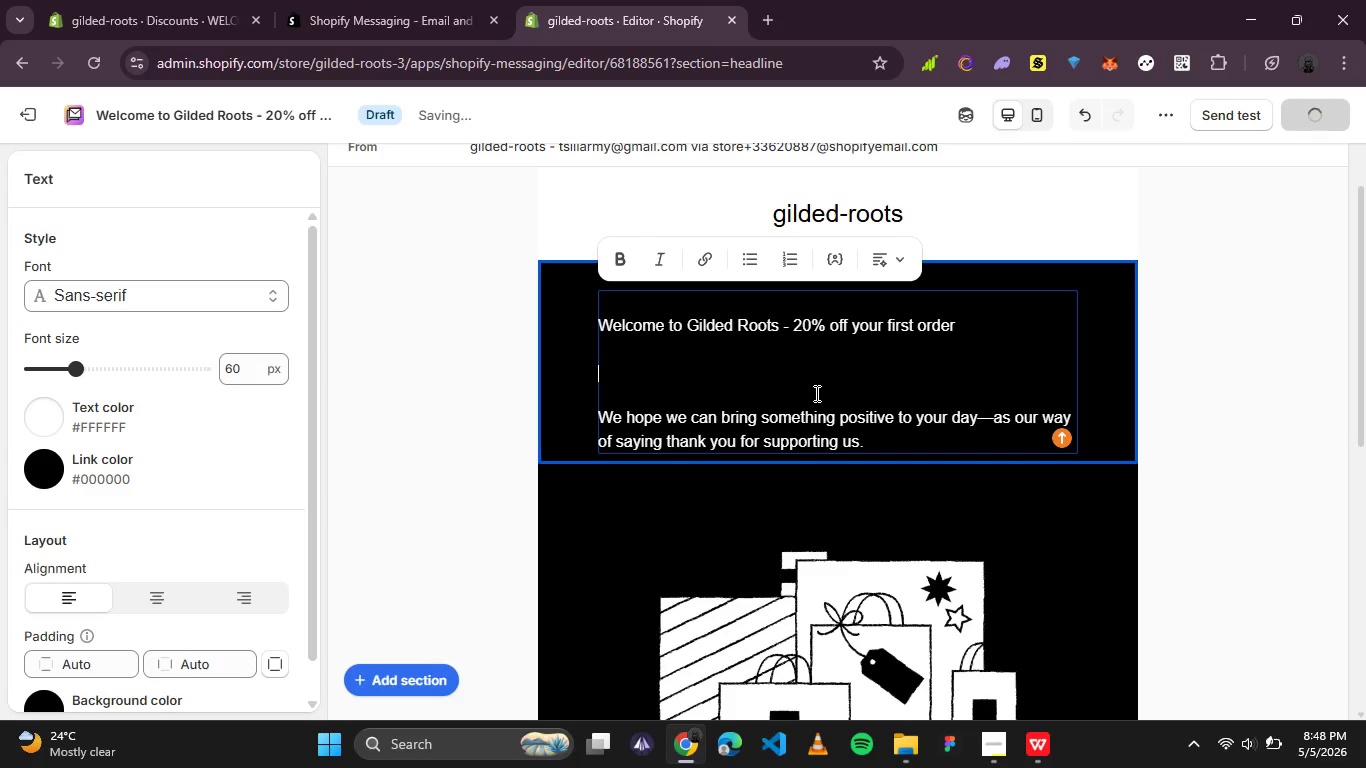 
hold_key(key=ControlLeft, duration=0.62)
 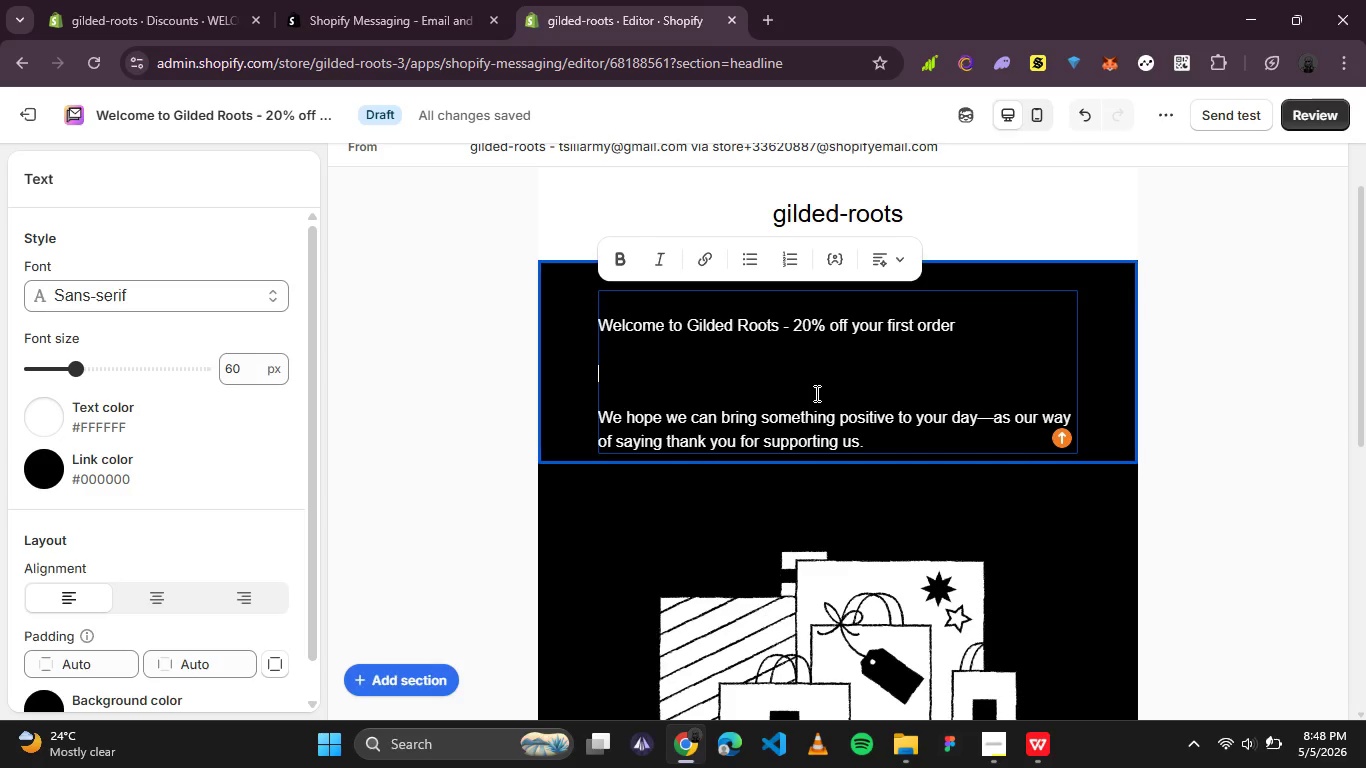 
key(Z)
 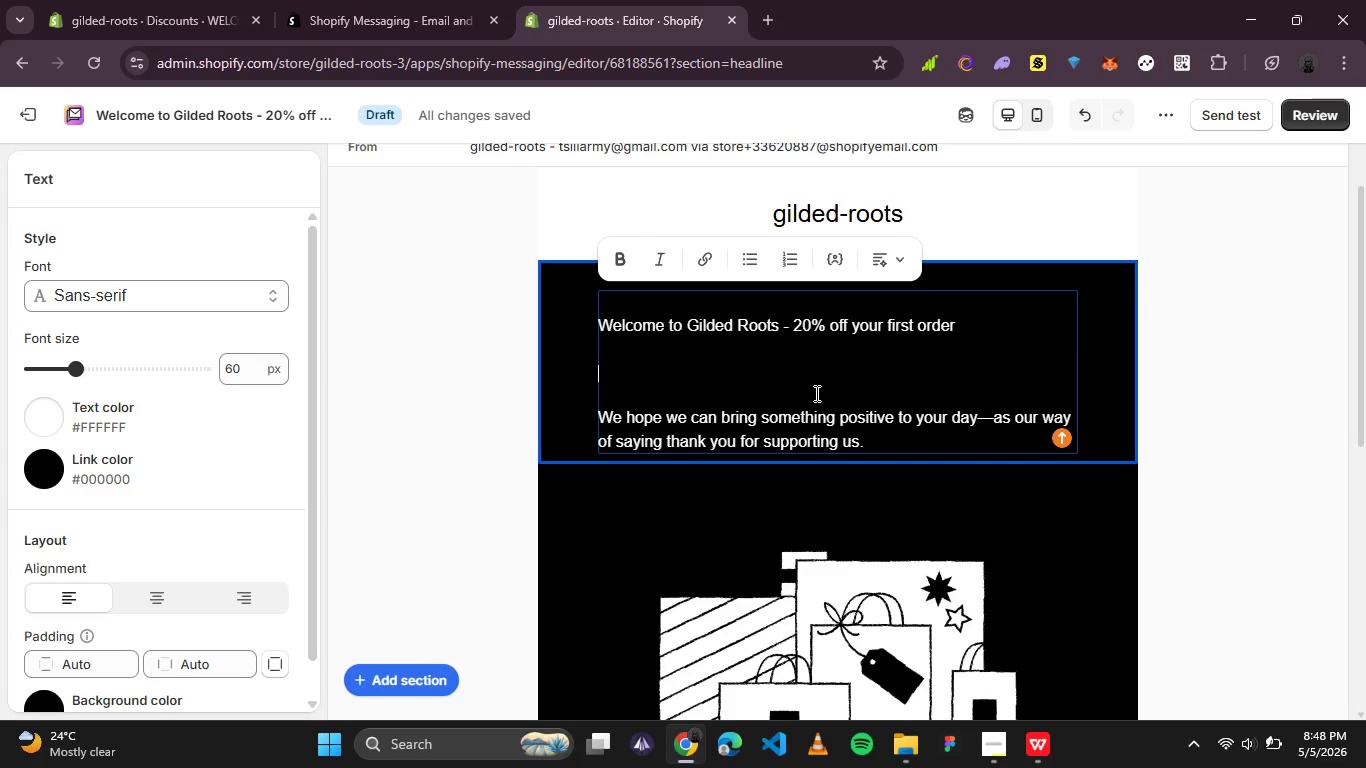 
key(Control+Z)
 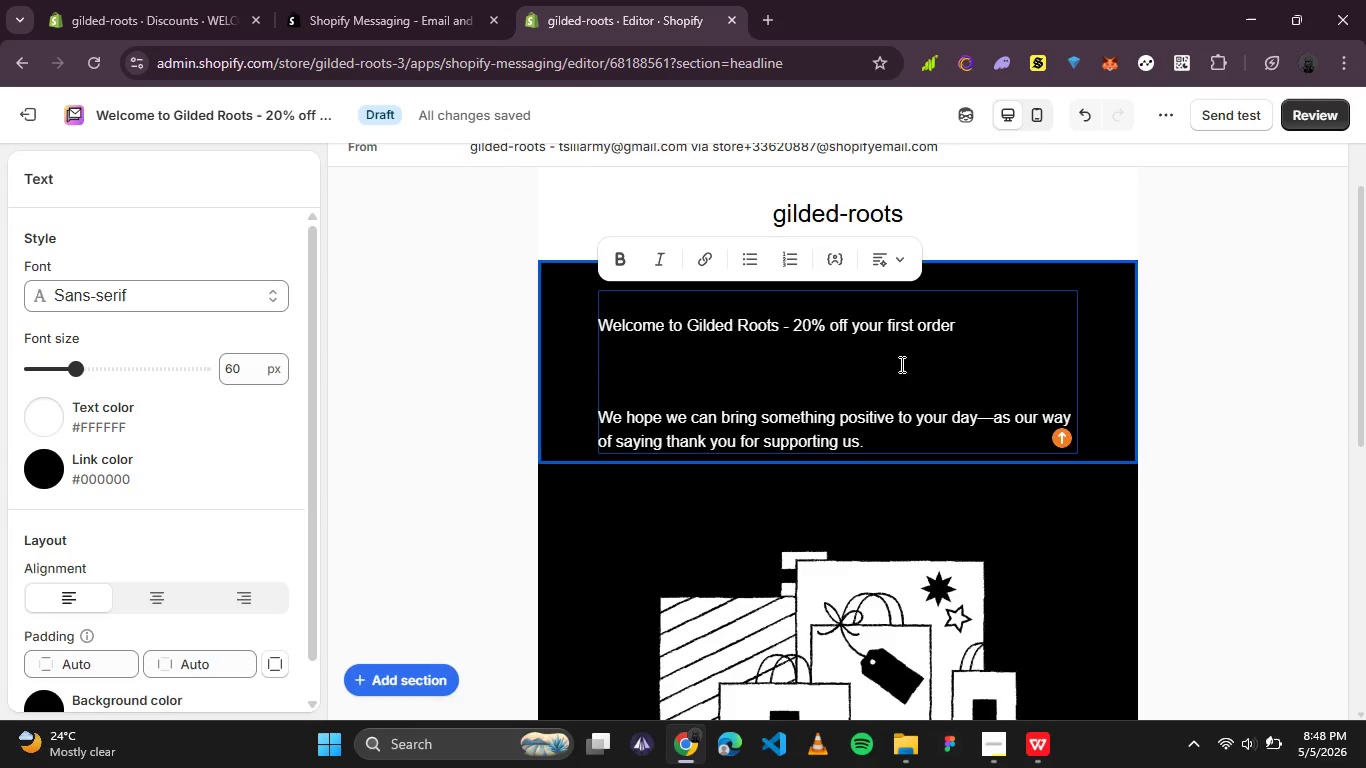 
left_click([975, 344])
 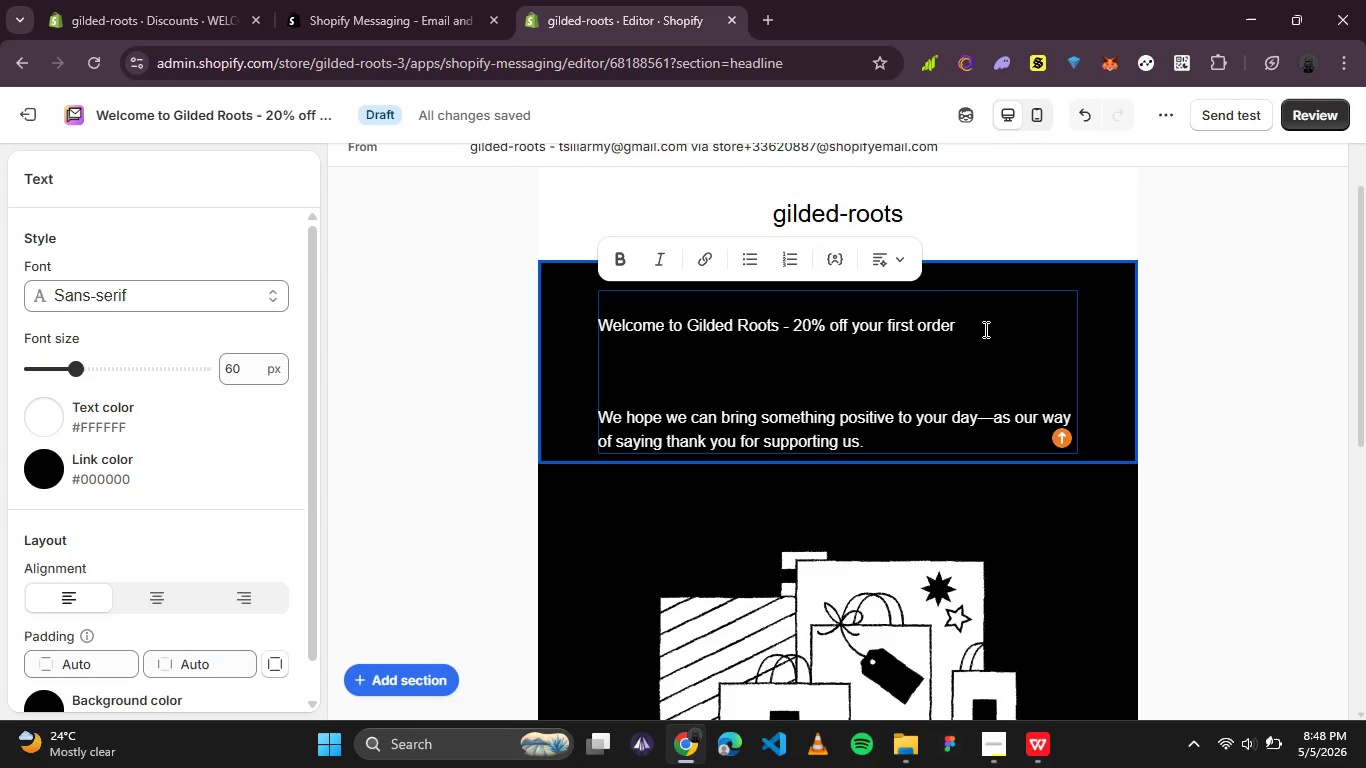 
left_click_drag(start_coordinate=[984, 327], to_coordinate=[592, 324])
 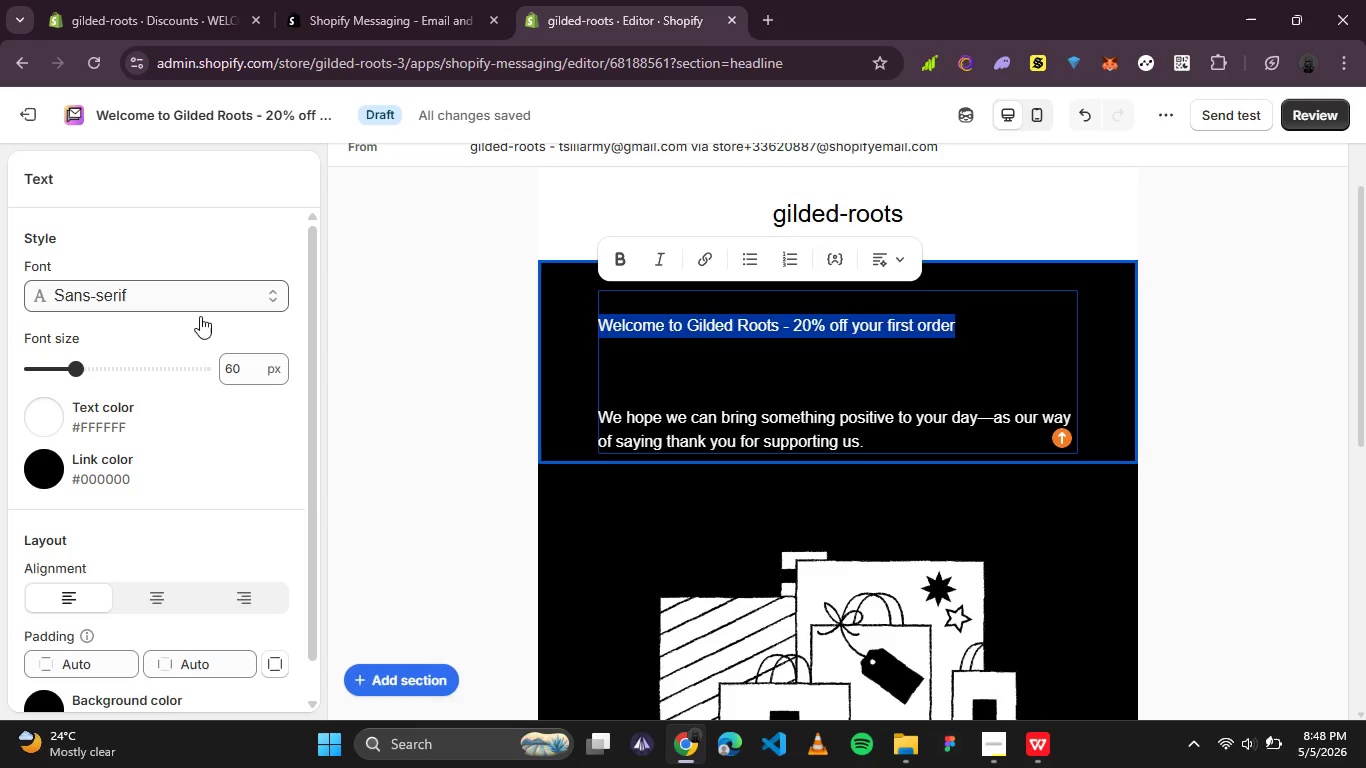 
scroll: coordinate [210, 455], scroll_direction: none, amount: 0.0
 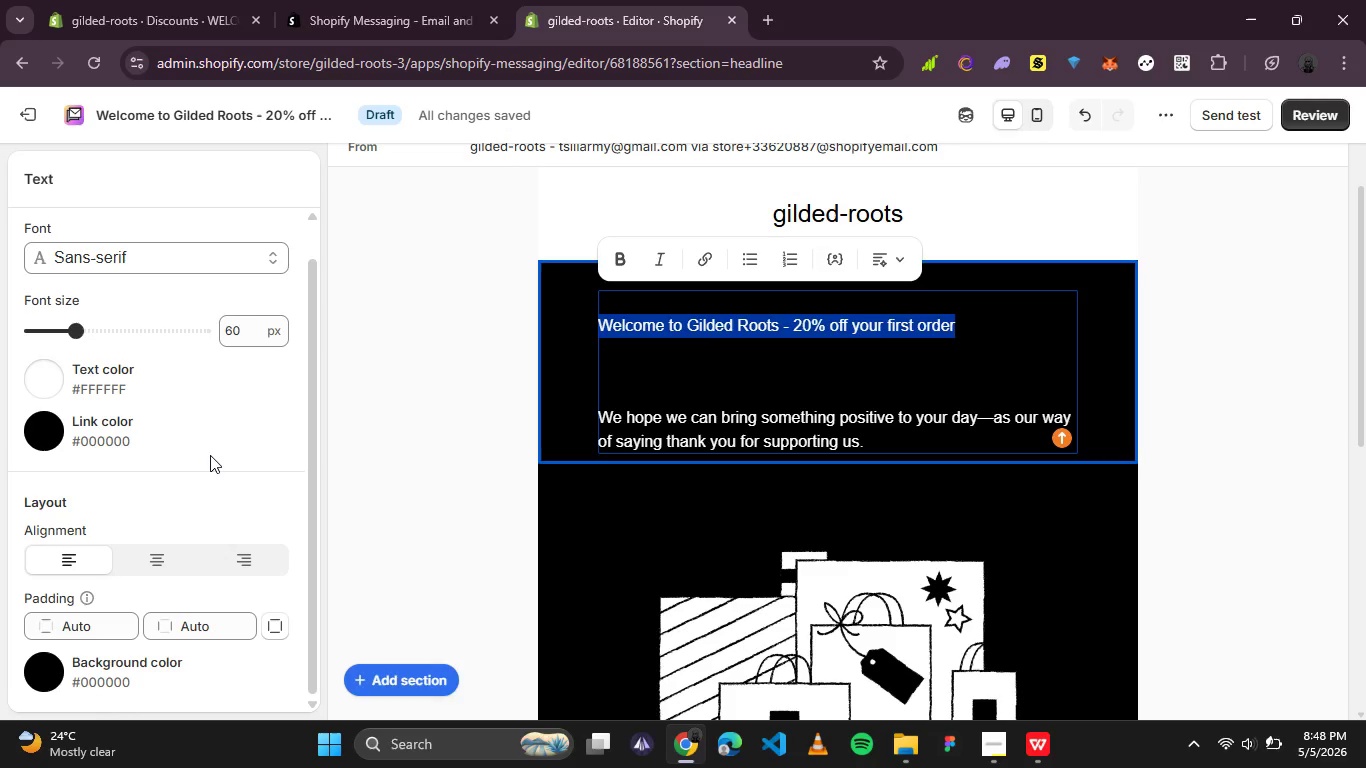 
scroll: coordinate [206, 446], scroll_direction: up, amount: 3.0
 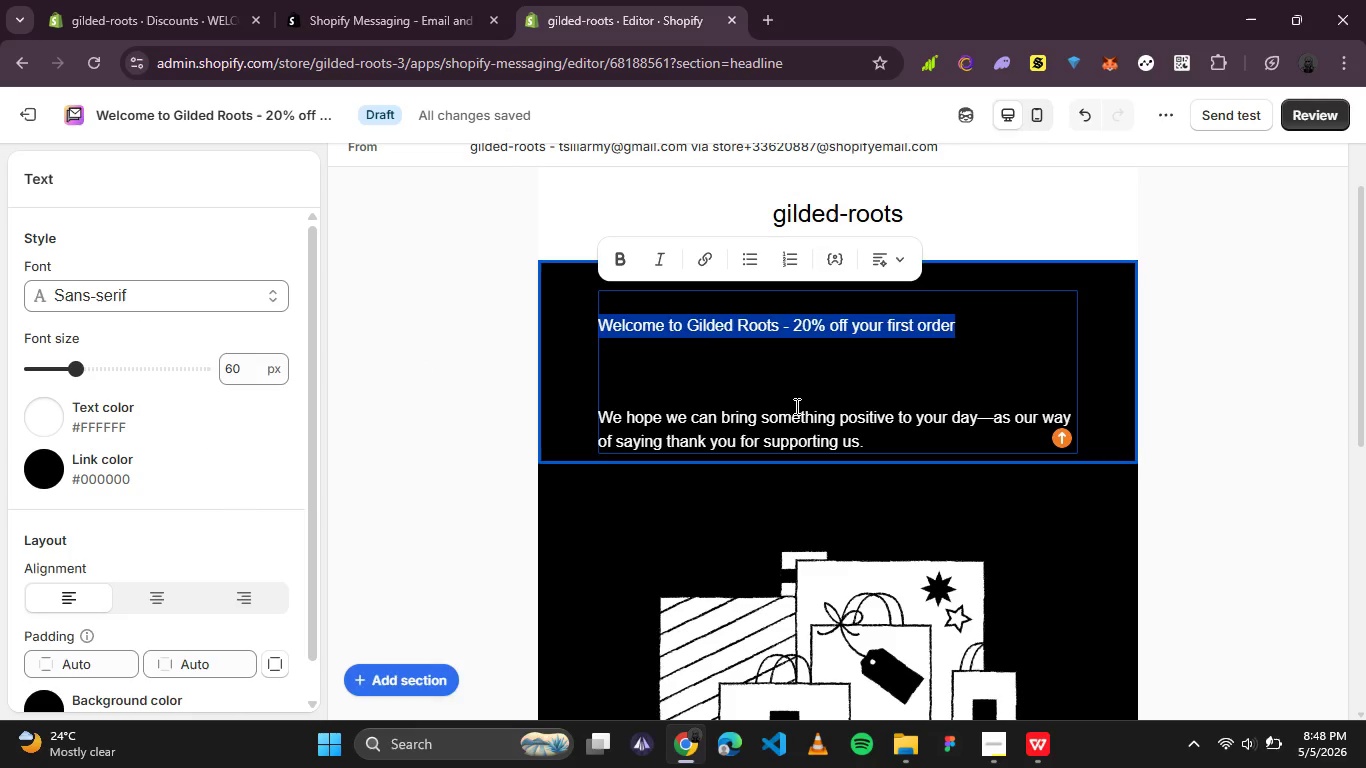 
left_click([798, 404])